 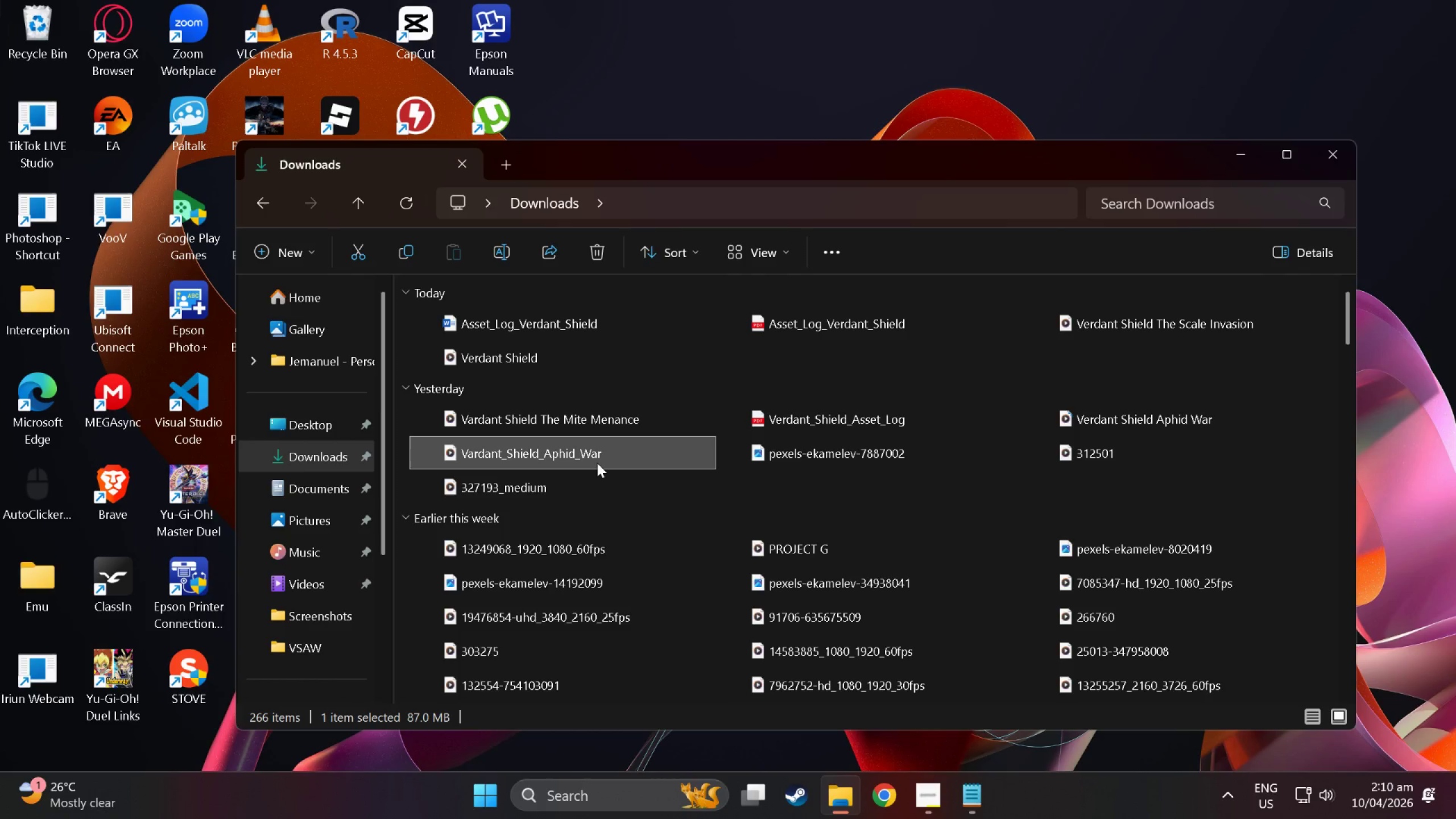 
double_click([597, 463])
 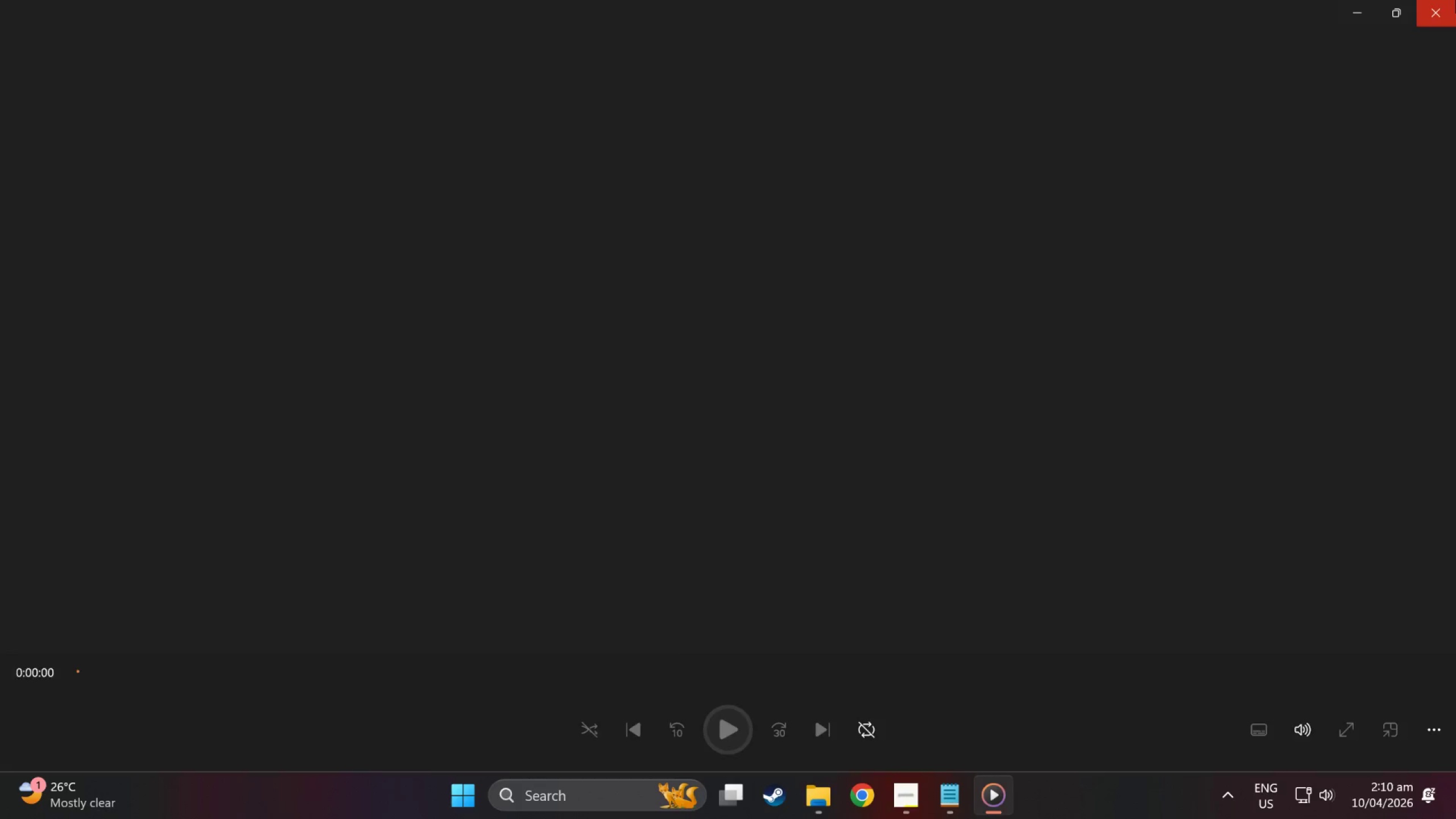 
mouse_move([1423, 4])
 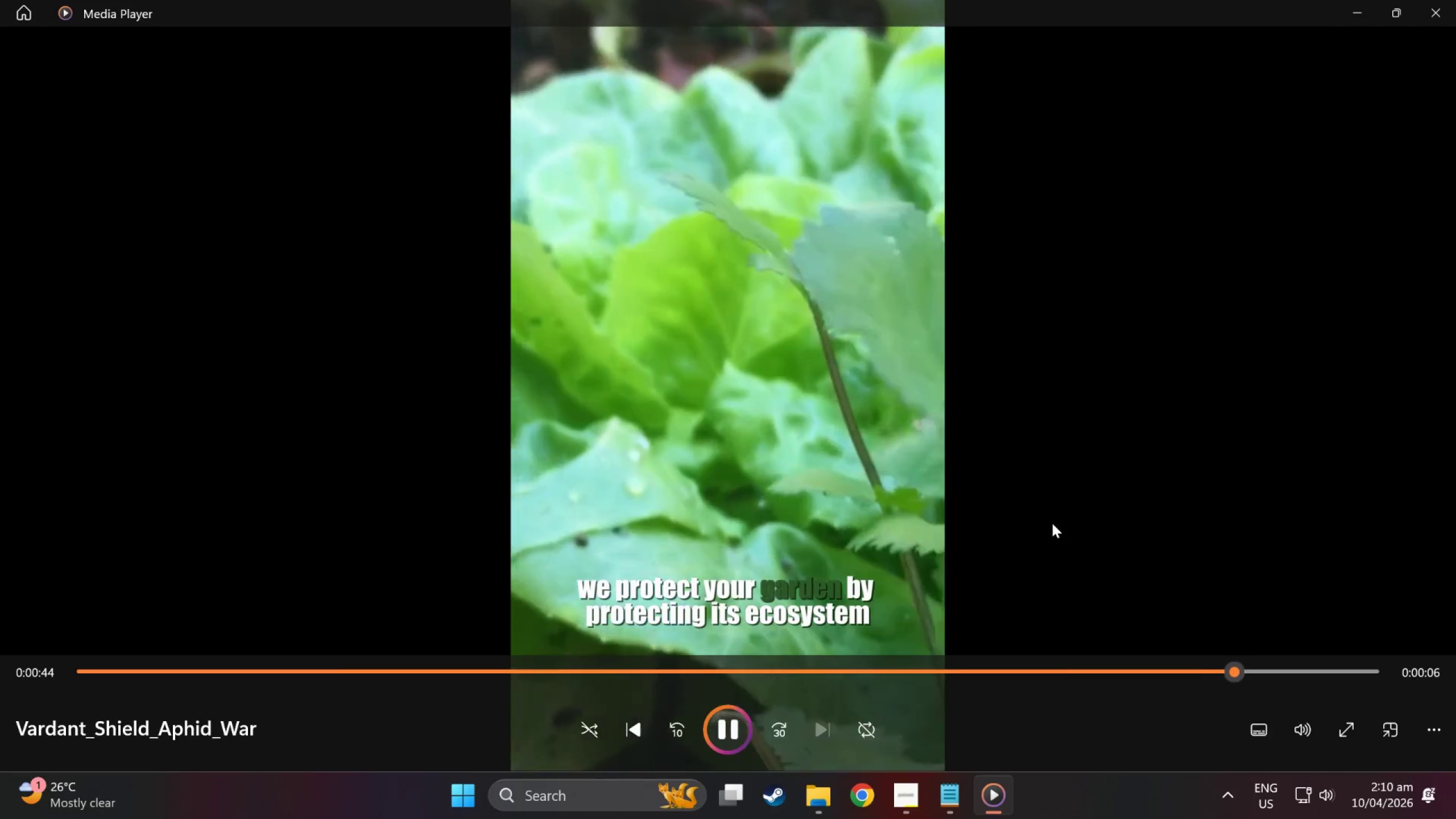 
wait(47.61)
 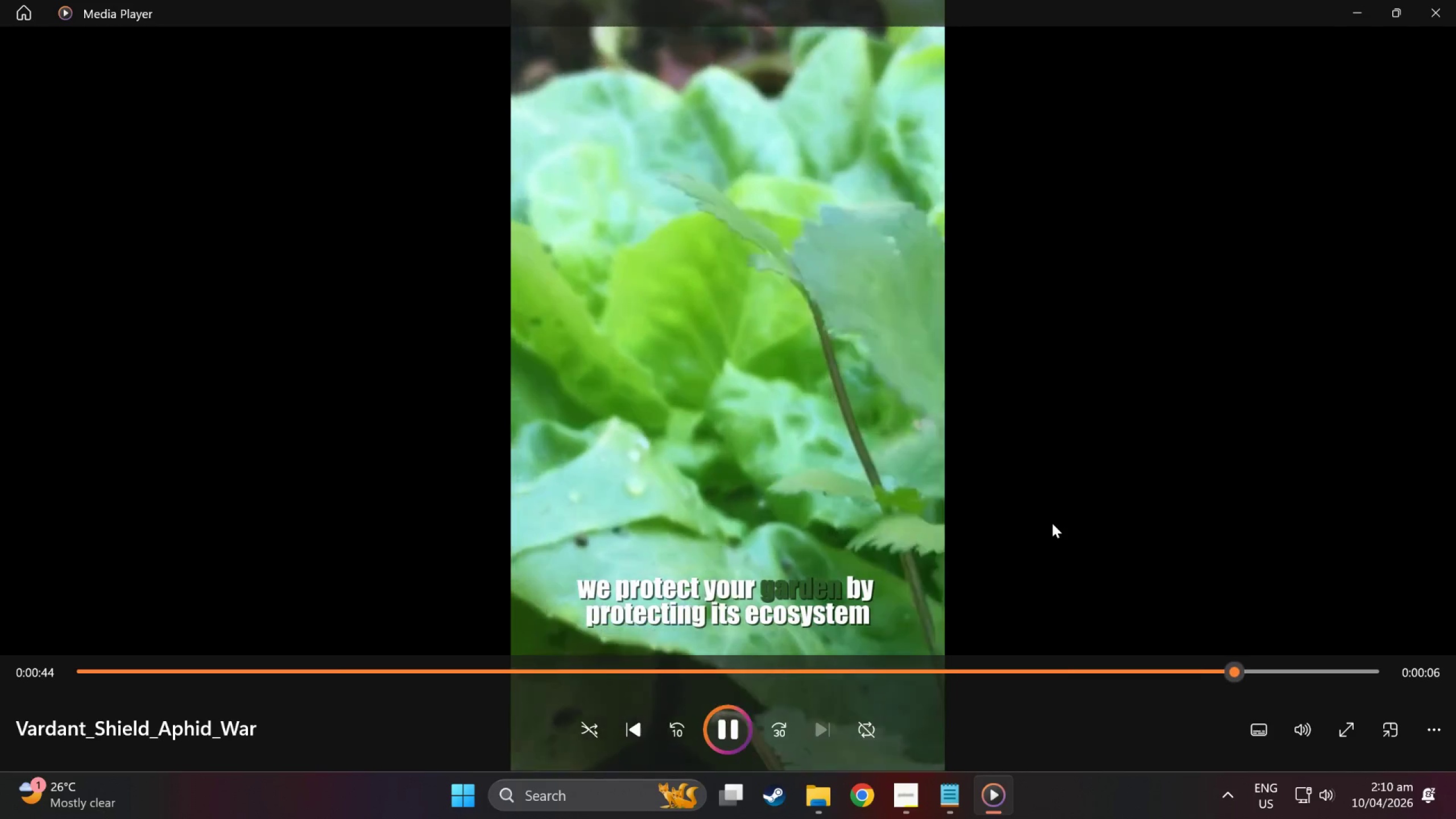 
scroll: coordinate [706, 515], scroll_direction: down, amount: 1.0
 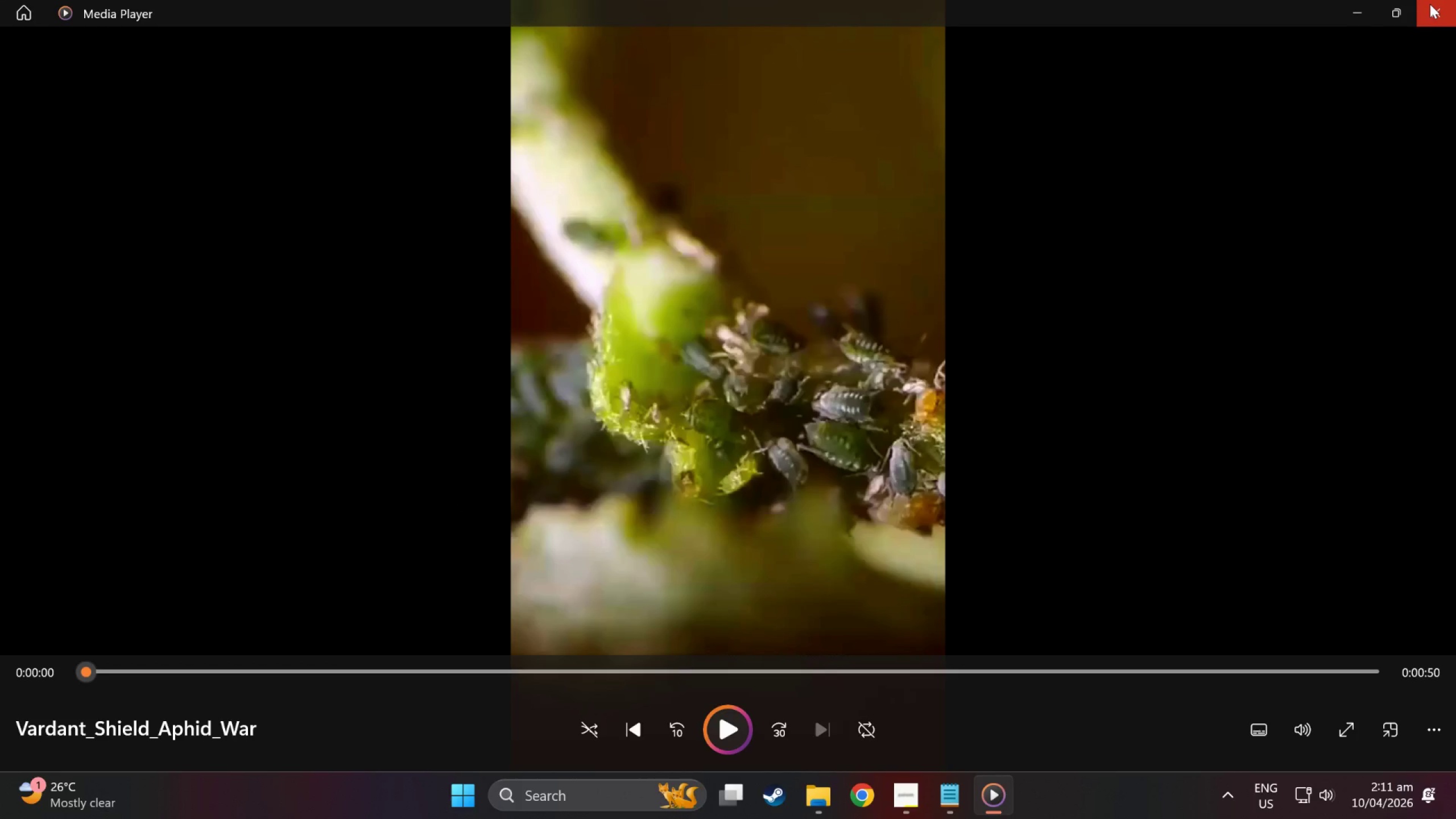 
wait(5.18)
 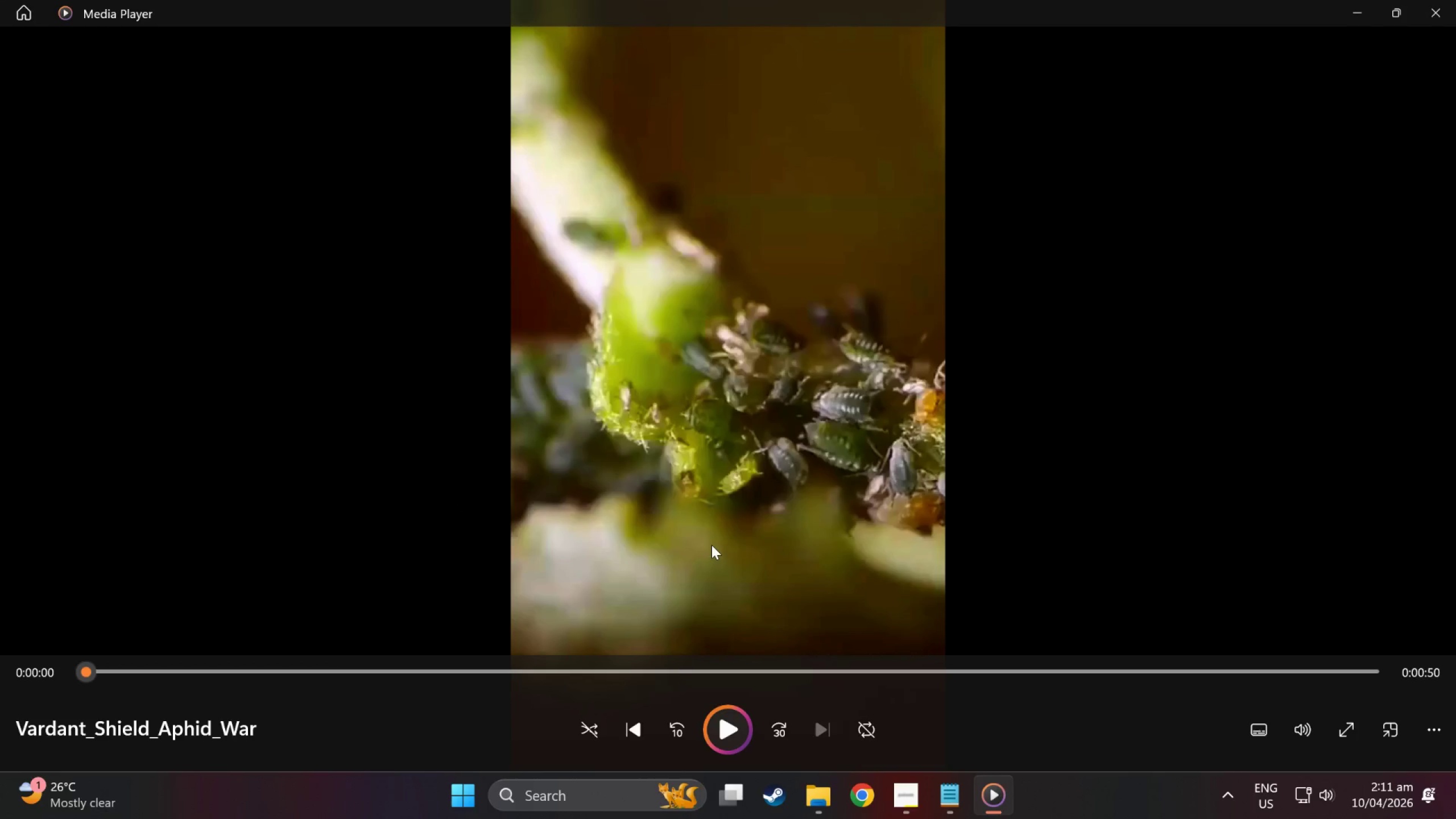 
left_click([723, 730])
 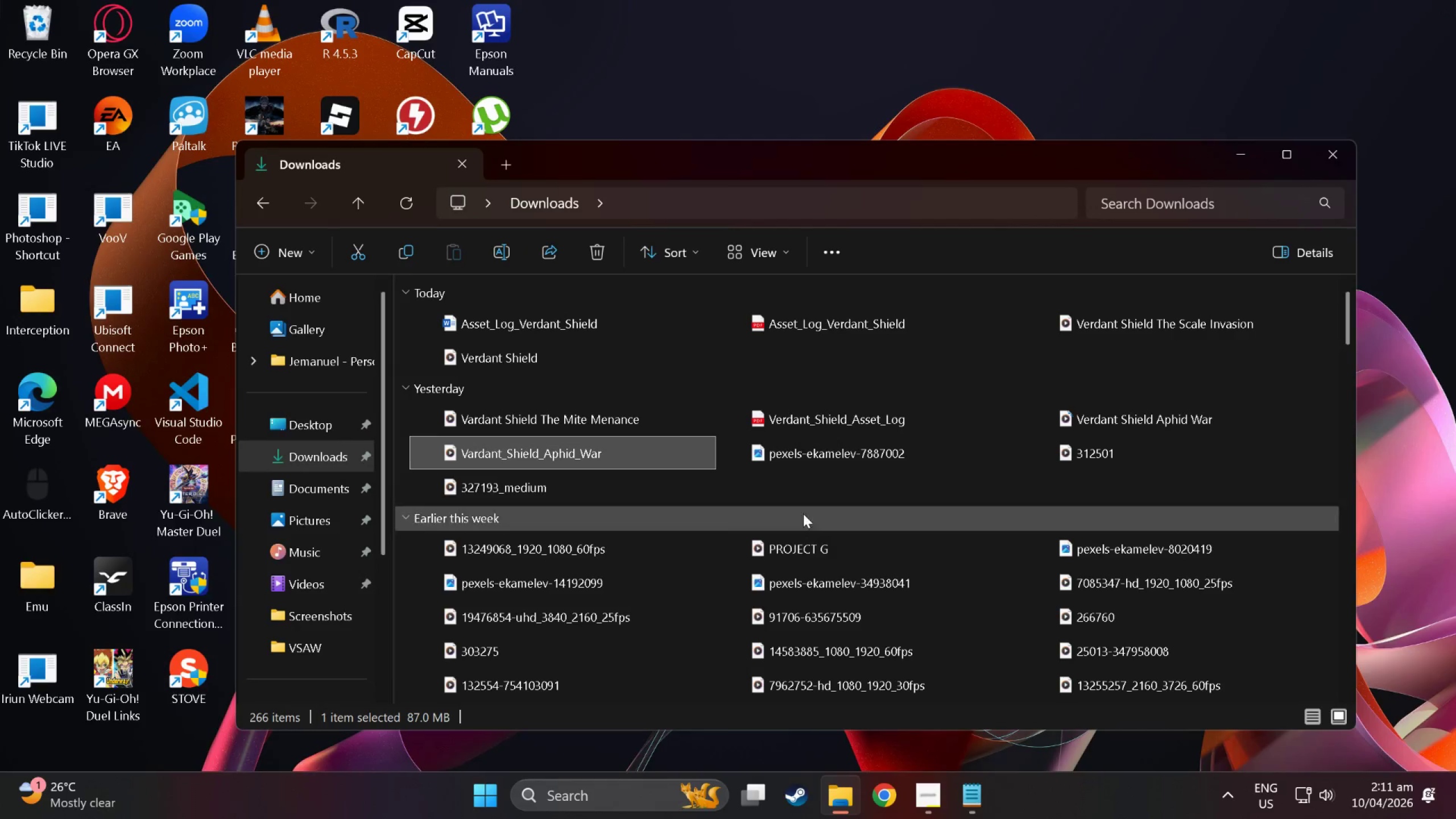 
double_click([1141, 424])
 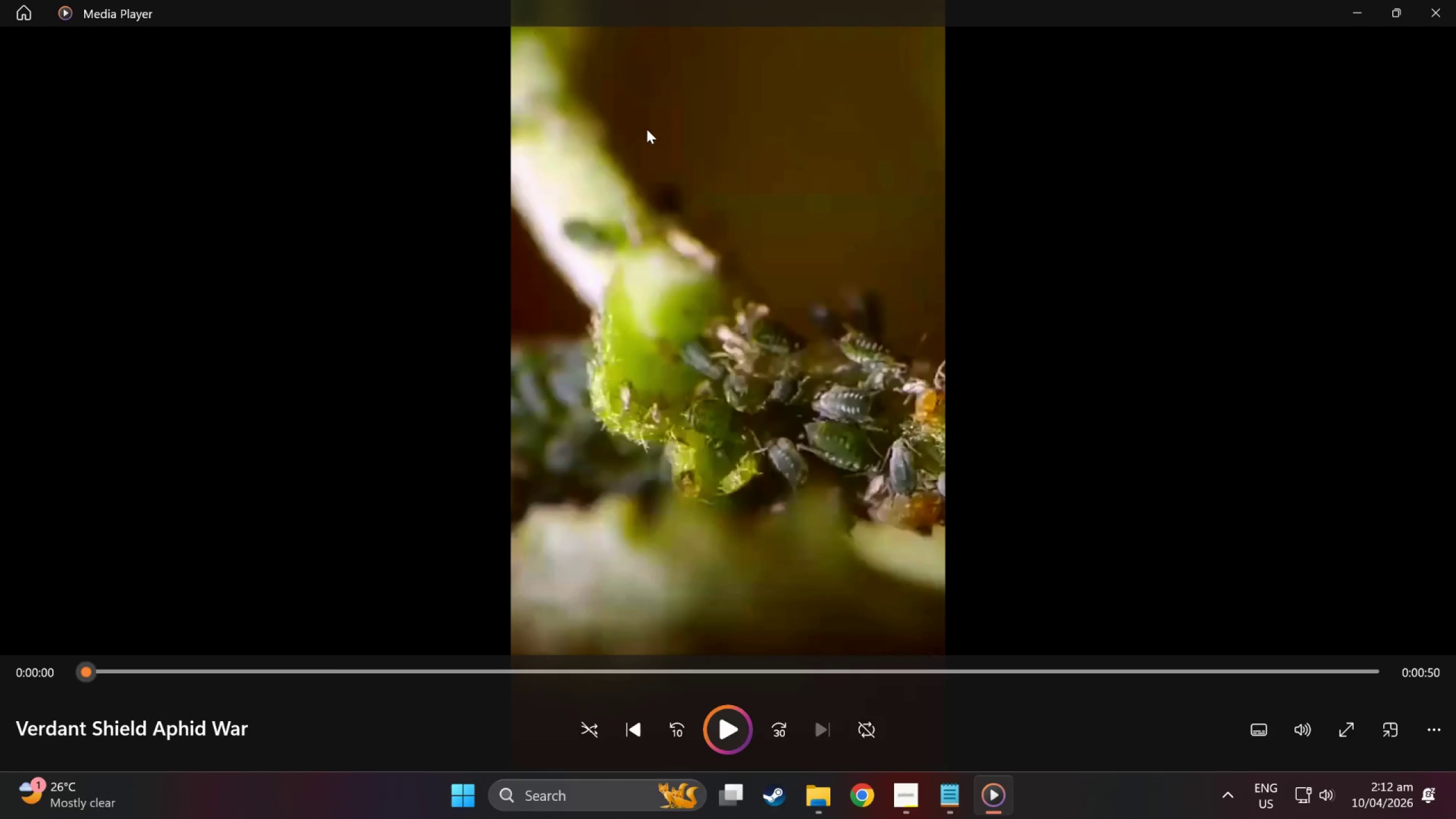 
wait(57.91)
 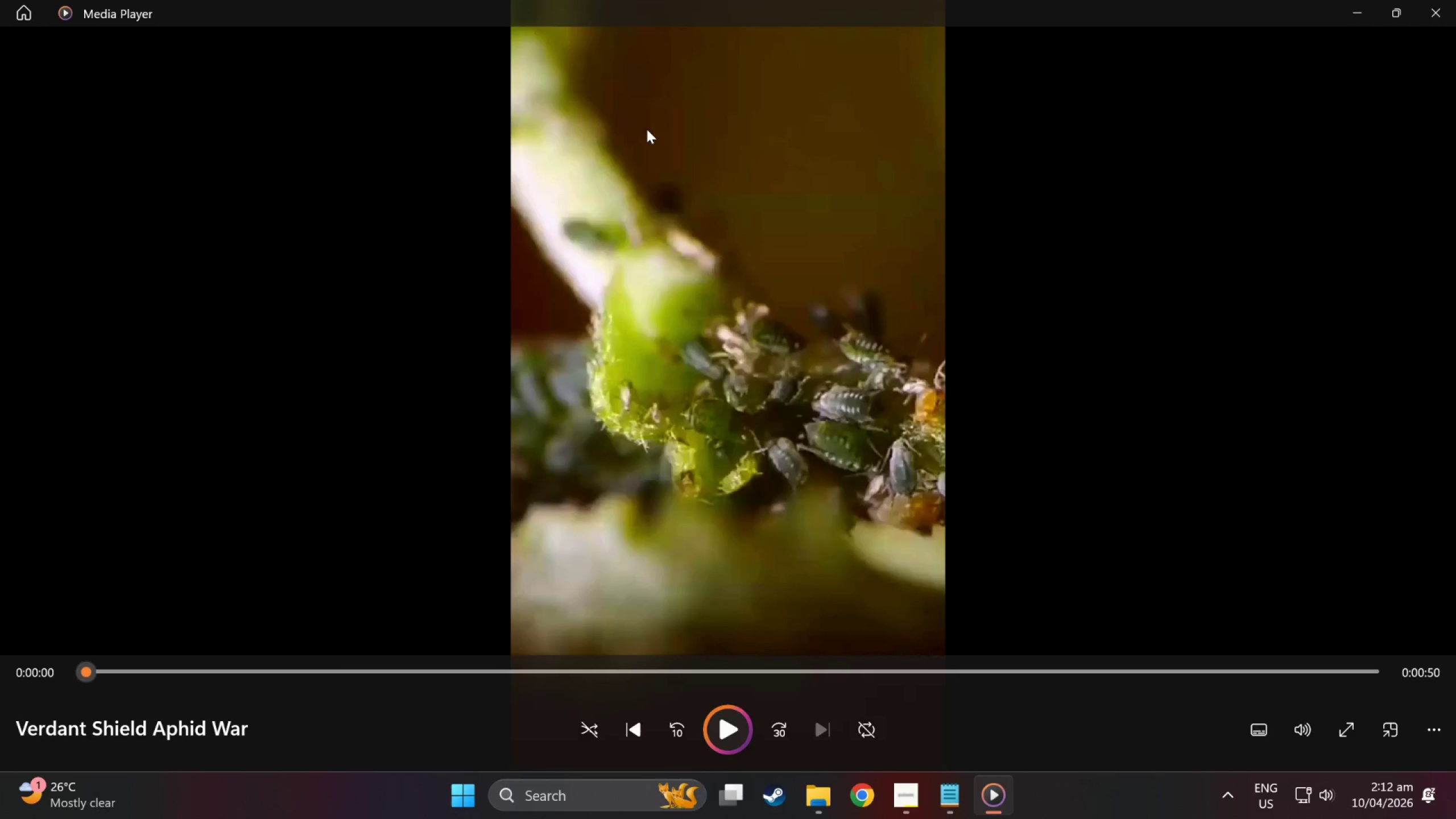 
left_click_drag(start_coordinate=[1437, 14], to_coordinate=[1434, 14])
 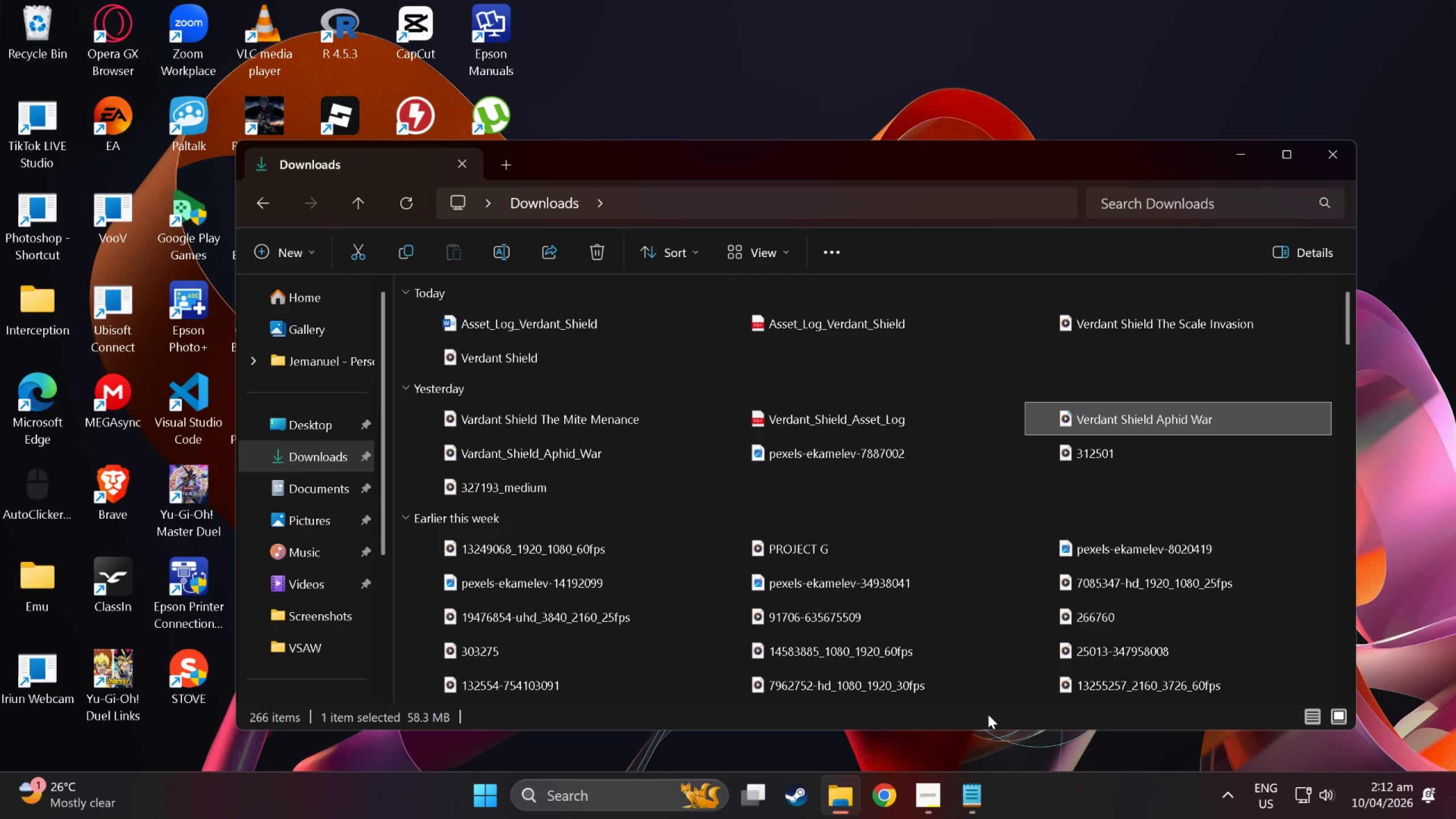 
mouse_move([961, 800])
 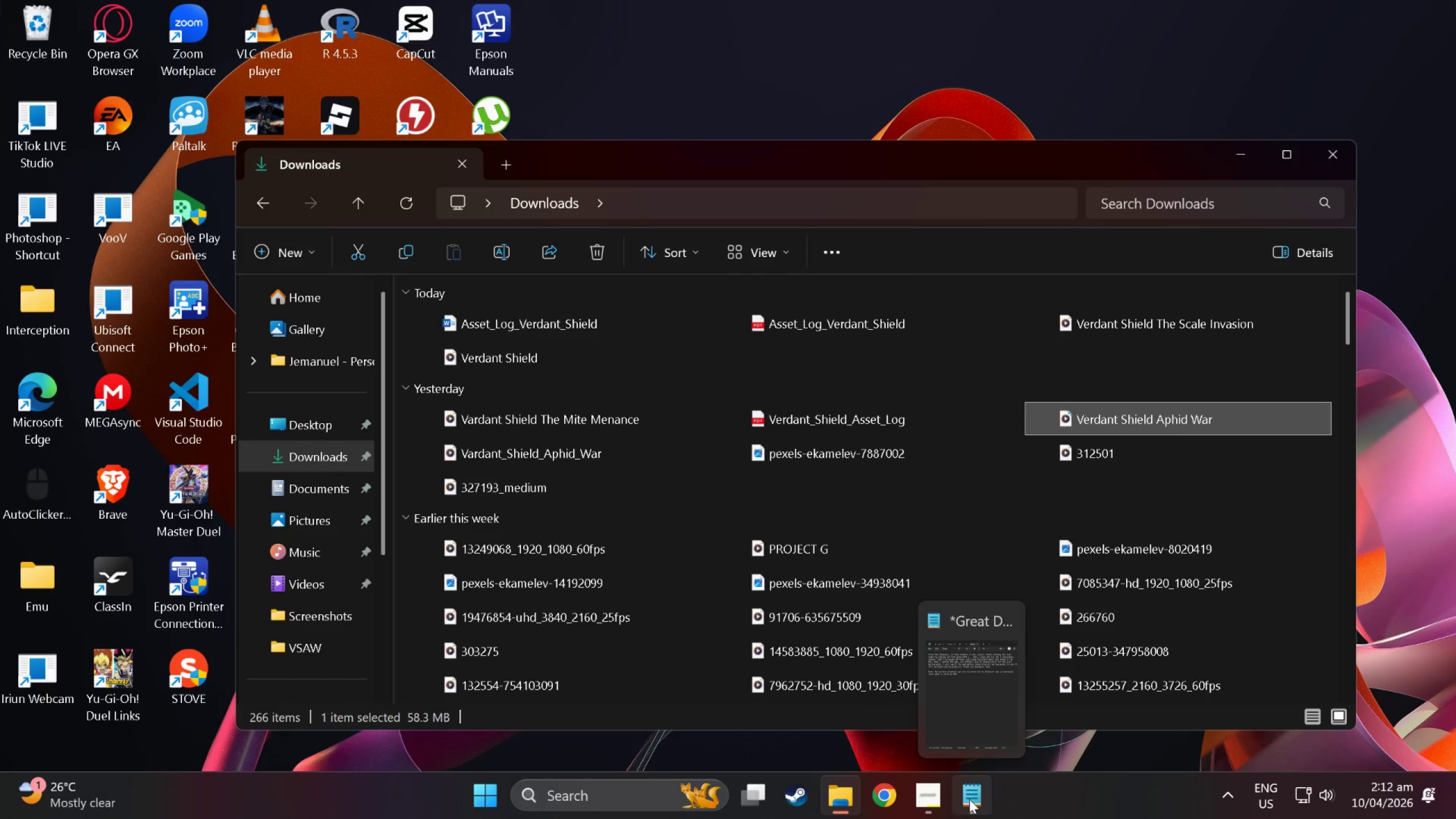 
left_click([969, 799])
 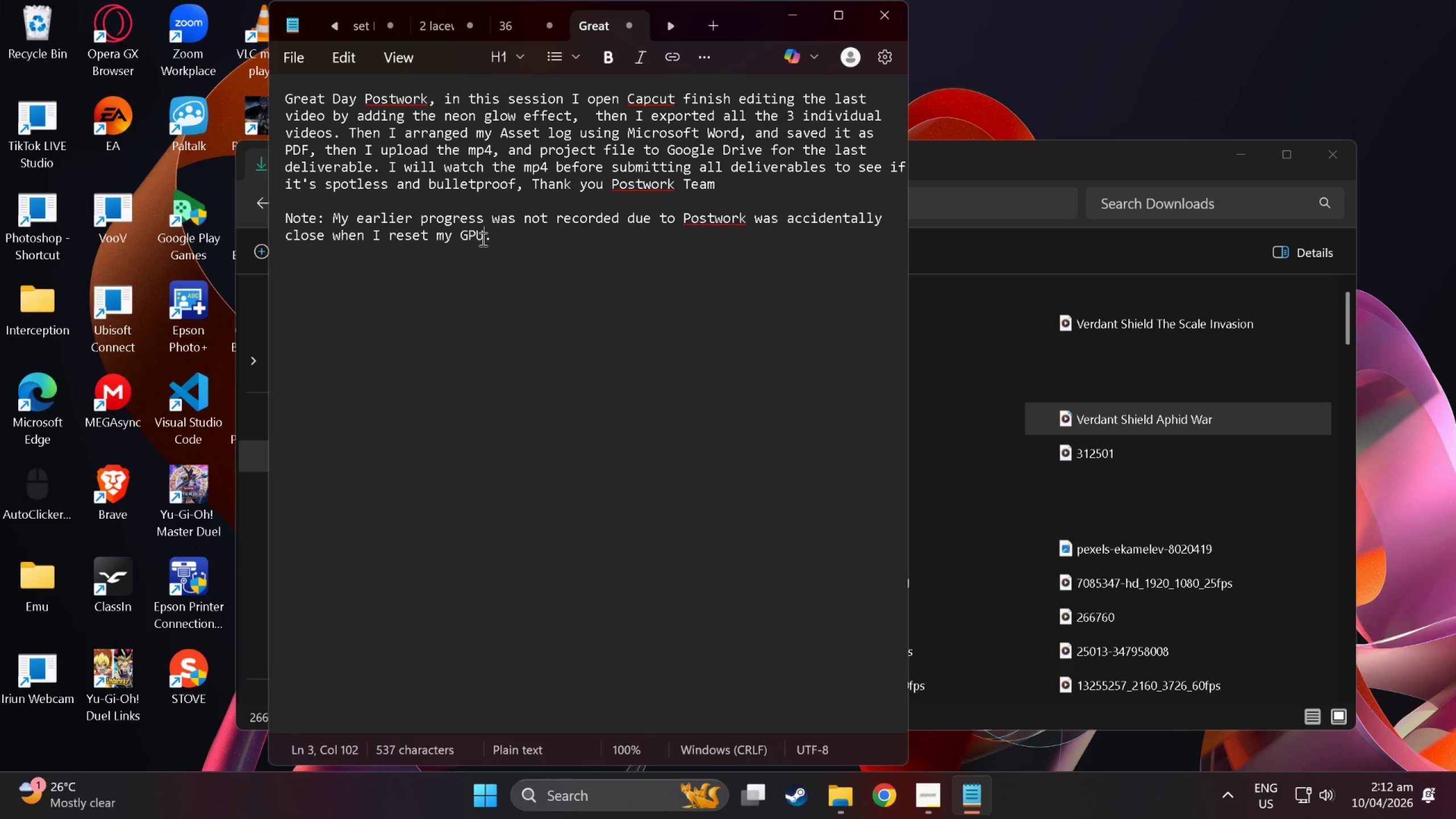 
double_click([515, 239])
 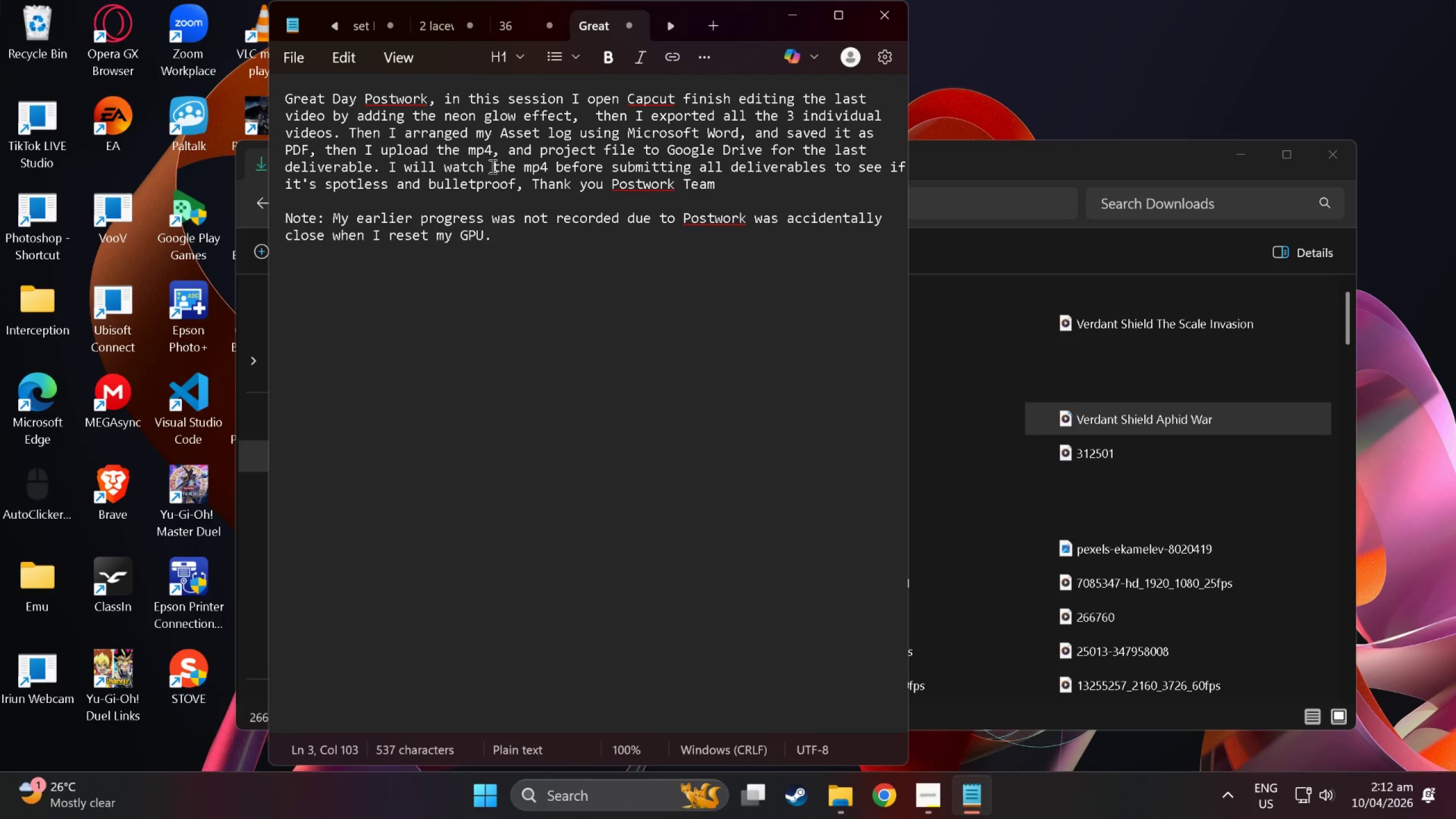 
type( (the rec)
key(Backspace)
key(Backspace)
key(Backspace)
type(unrecorded progress )
key(Backspace)
type(, O)
key(Backspace)
type(I o)
key(Backspace)
type(fin)
key(Backspace)
key(Backspace)
key(Backspace)
type(edited the T)
key(Backspace)
key(Backspace)
key(Backspace)
key(Backspace)
key(Backspace)
type(T)
key(Backspace)
type(the Verdant Shield Then)
key(Backspace)
type( Mut)
key(Backspace)
key(Backspace)
type(ite Menance )
key(Backspace)
key(Backspace)
key(Backspace)
key(Backspace)
key(Backspace)
type(ance I add )
key(Backspace)
key(Backspace)
key(Backspace)
key(Backspace)
type( )
key(Backspace)
key(Backspace)
type( add text to speech then )
key(Backspace)
type(, generate autio)
key(Backspace)
key(Backspace)
type(o caption,  an)
key(Backspace)
key(Backspace)
key(Backspace)
type(them)
key(Backspace)
type(nm)
key(Backspace)
type( U)
key(Backspace)
type(I also)
 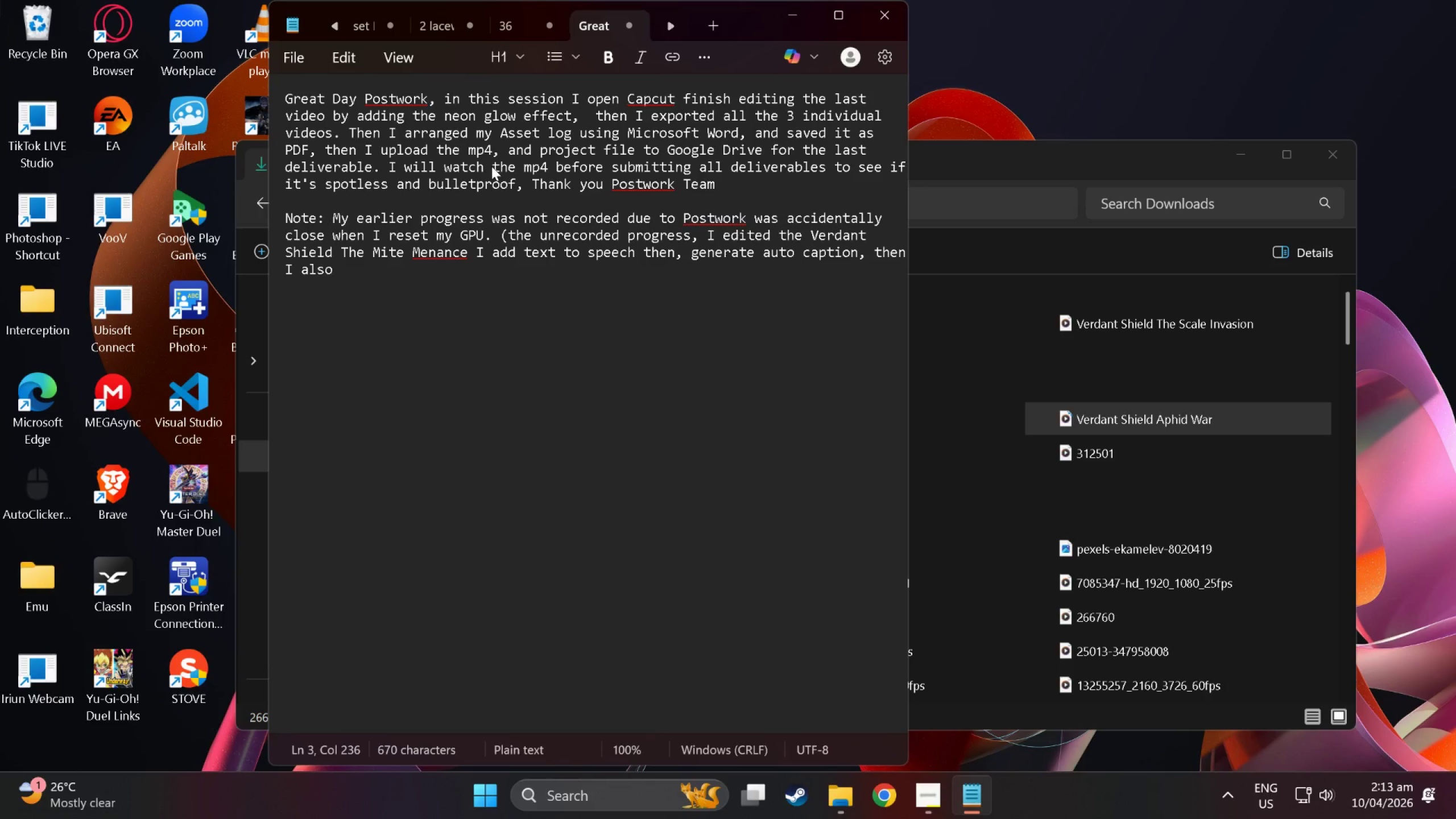 
wait(10.05)
 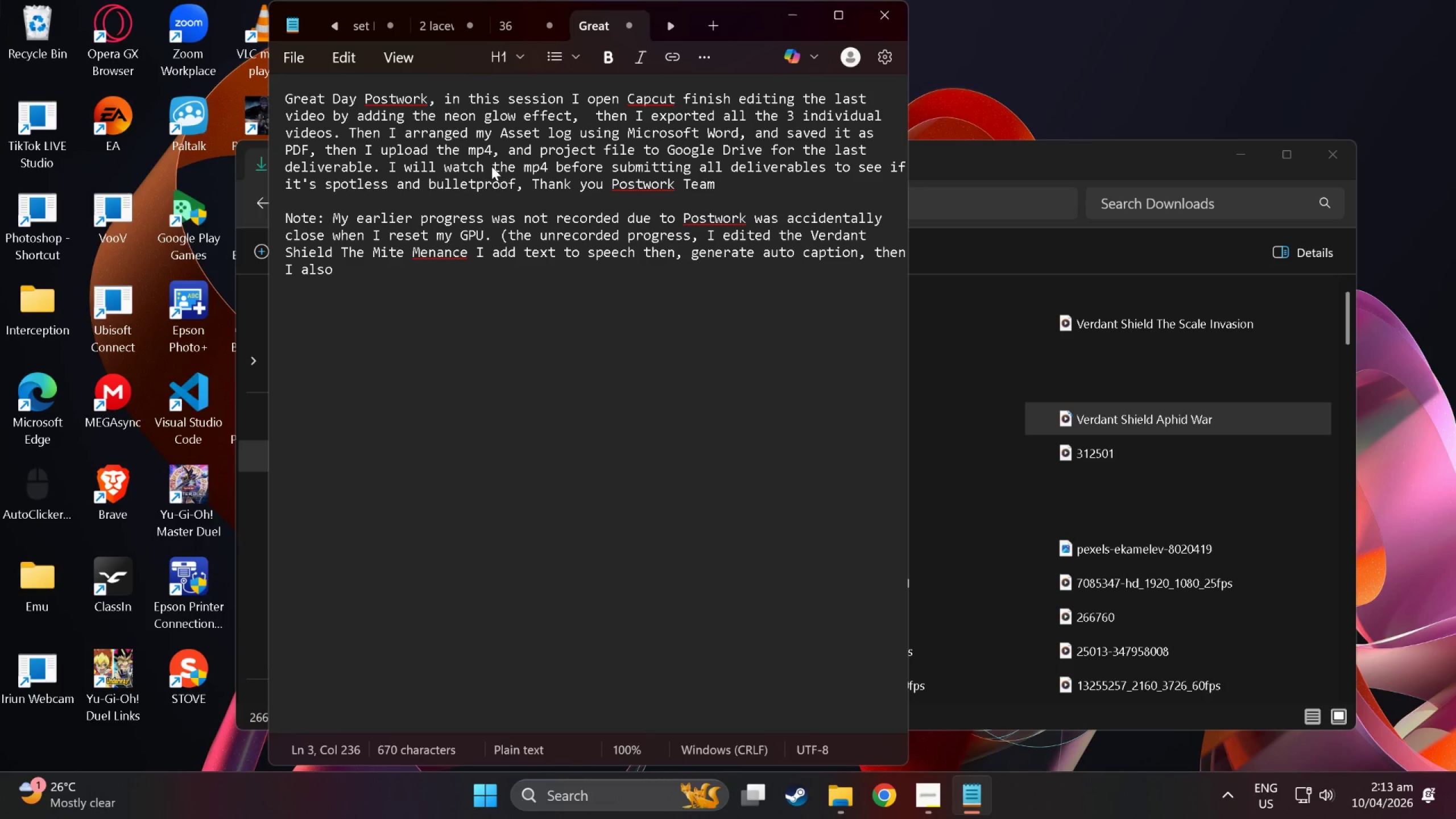 
type( put  )
key(Backspace)
key(Backspace)
type(  )
key(Backspace)
 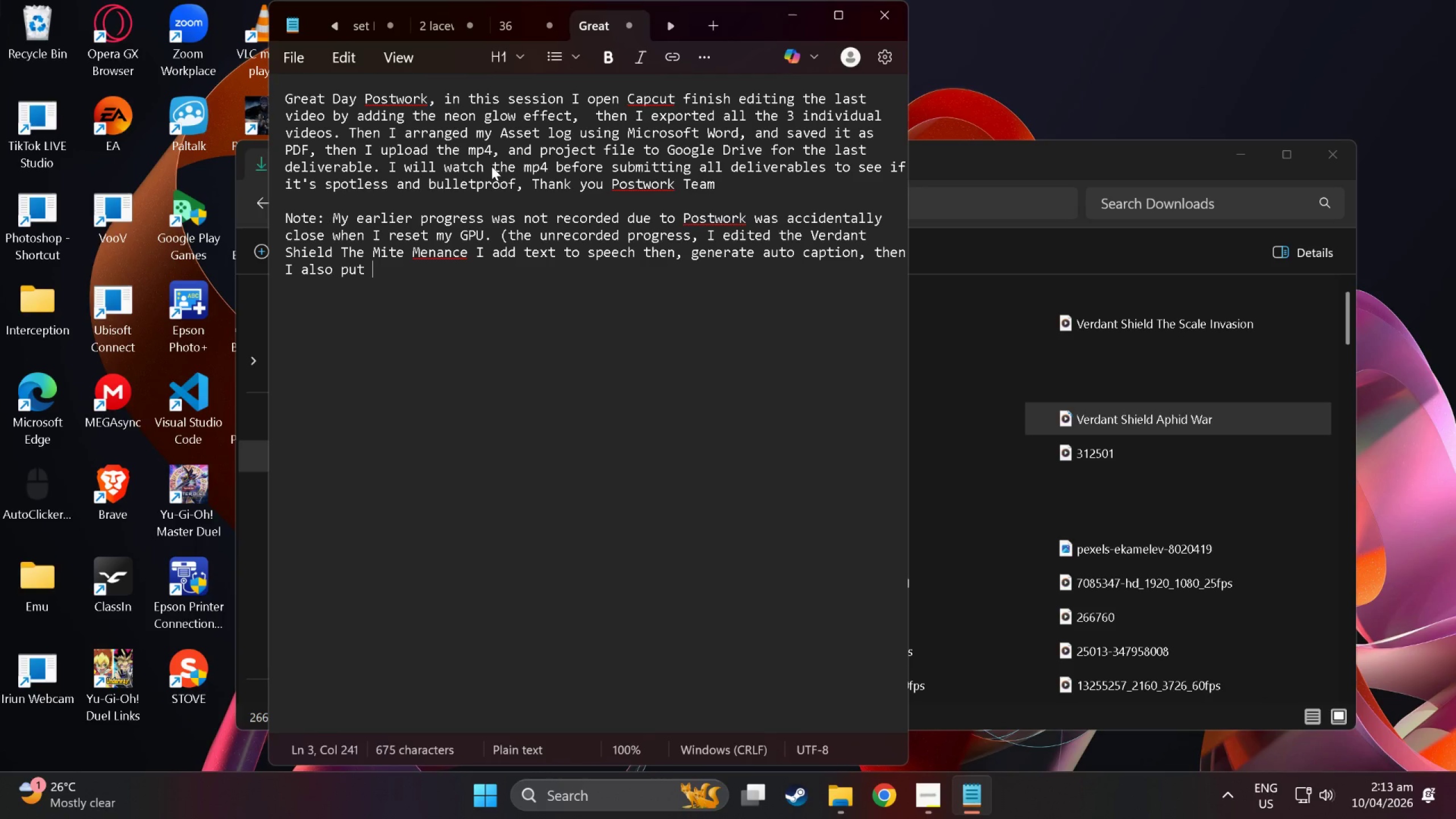 
wait(10.36)
 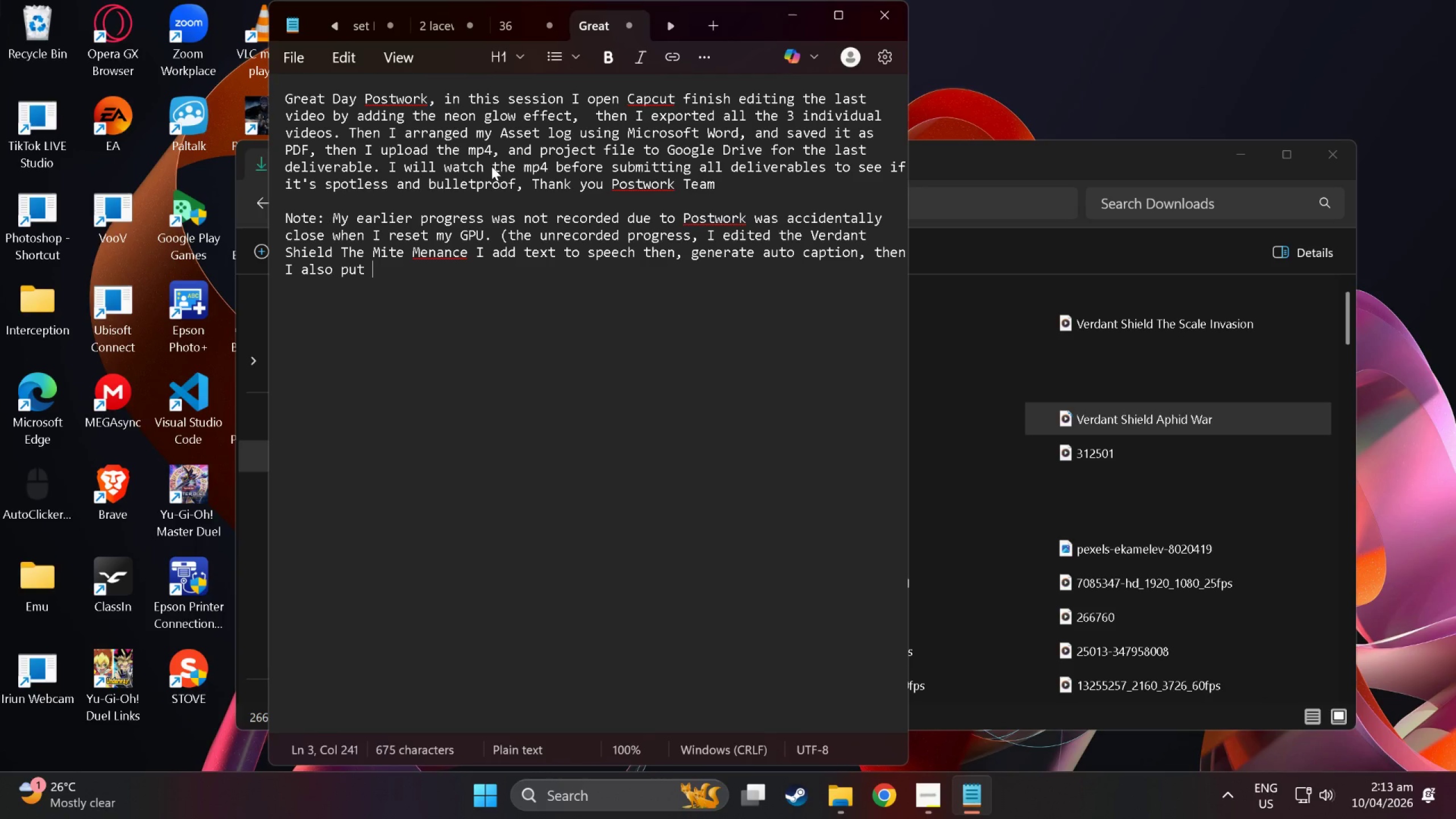 
type(auto color adk)
key(Backspace)
type(justment to all te)
key(Backspace)
type(he clip lastly I)
key(Backspace)
type(I add the motion tracking  tex)
key(Backspace)
key(Backspace)
key(Backspace)
key(Backspace)
key(Backspace)
type( text,  same with the Va)
key(Backspace)
type(erdant SHi)
key(Backspace)
key(Backspace)
type(hield The Scale i)
key(Backspace)
type(Invasion whe)
key(Backspace)
key(Backspace)
key(Backspace)
type(where  I)
key(Backspace)
key(Backspace)
key(Backspace)
type( I generated the Auto Caption, and adjust  all )
key(Backspace)
key(Backspace)
key(Backspace)
key(Backspace)
key(Backspace)
key(Backspace)
key(Backspace)
key(Backspace)
key(Backspace)
key(Backspace)
key(Backspace)
key(Backspace)
key(Backspace)
key(Backspace)
key(Backspace)
key(Backspace)
key(Backspace)
key(Backspace)
type(.)
 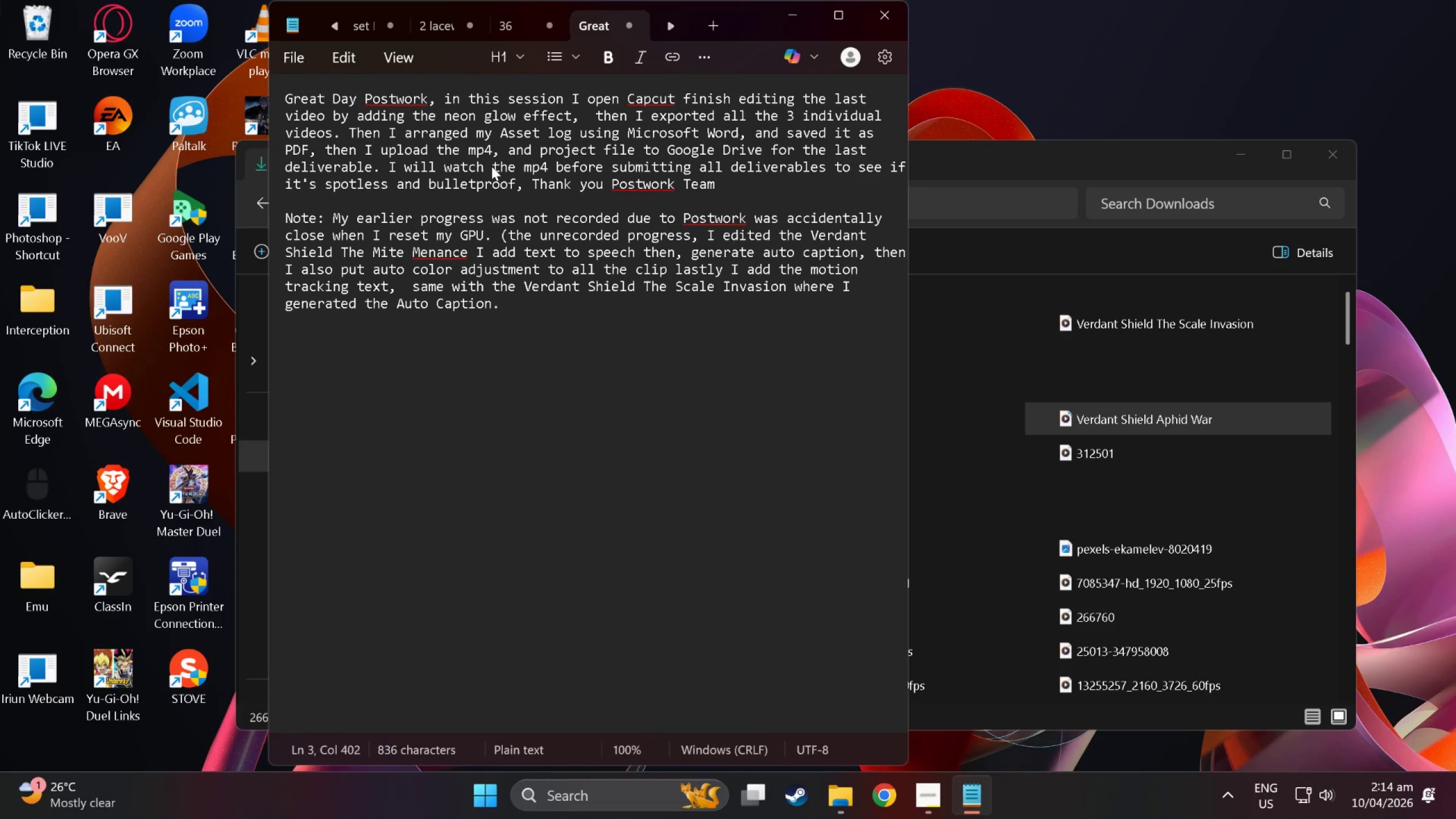 
scroll: coordinate [640, 532], scroll_direction: up, amount: 14.0
 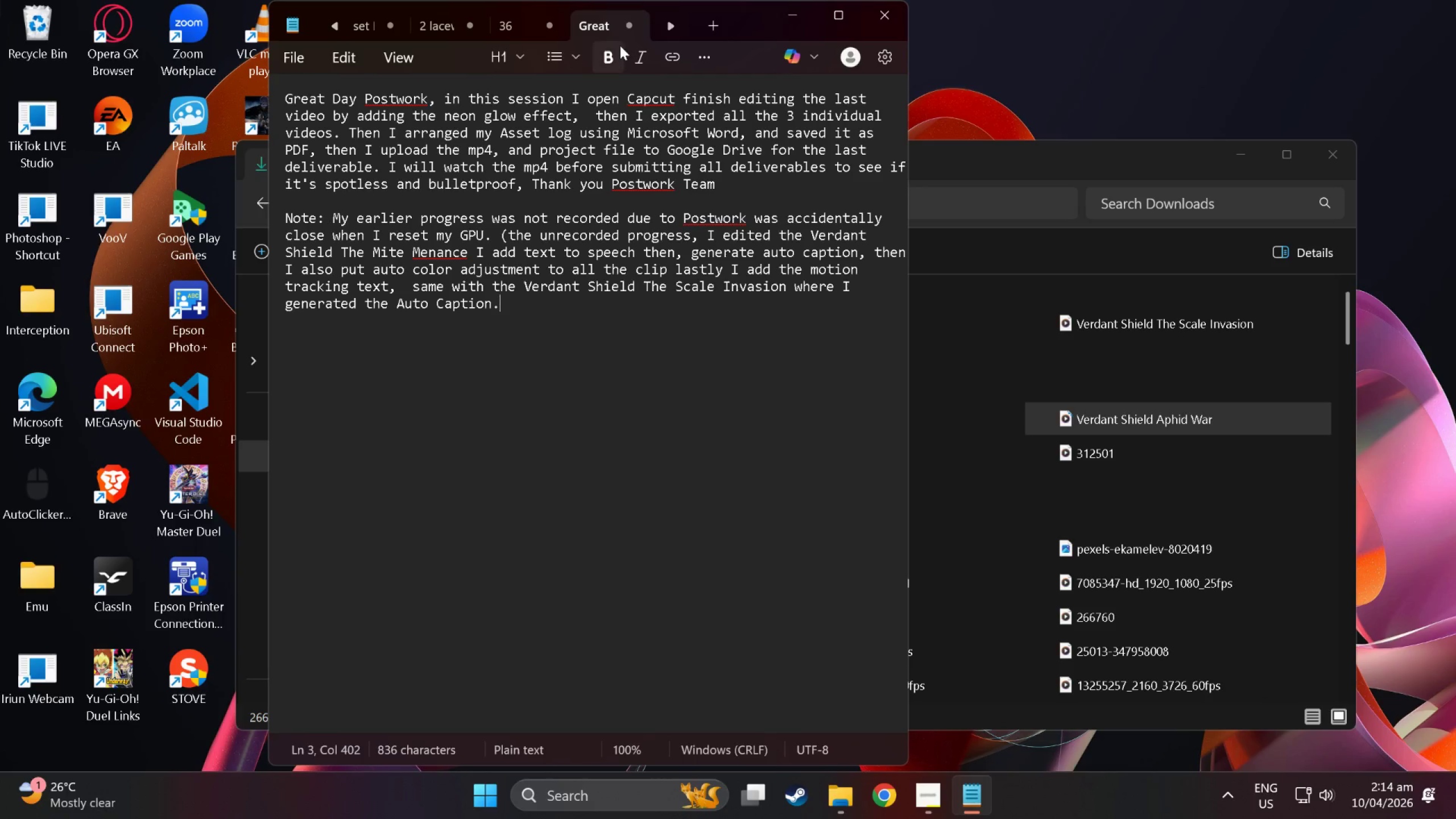 
scroll: coordinate [694, 305], scroll_direction: down, amount: 7.0
 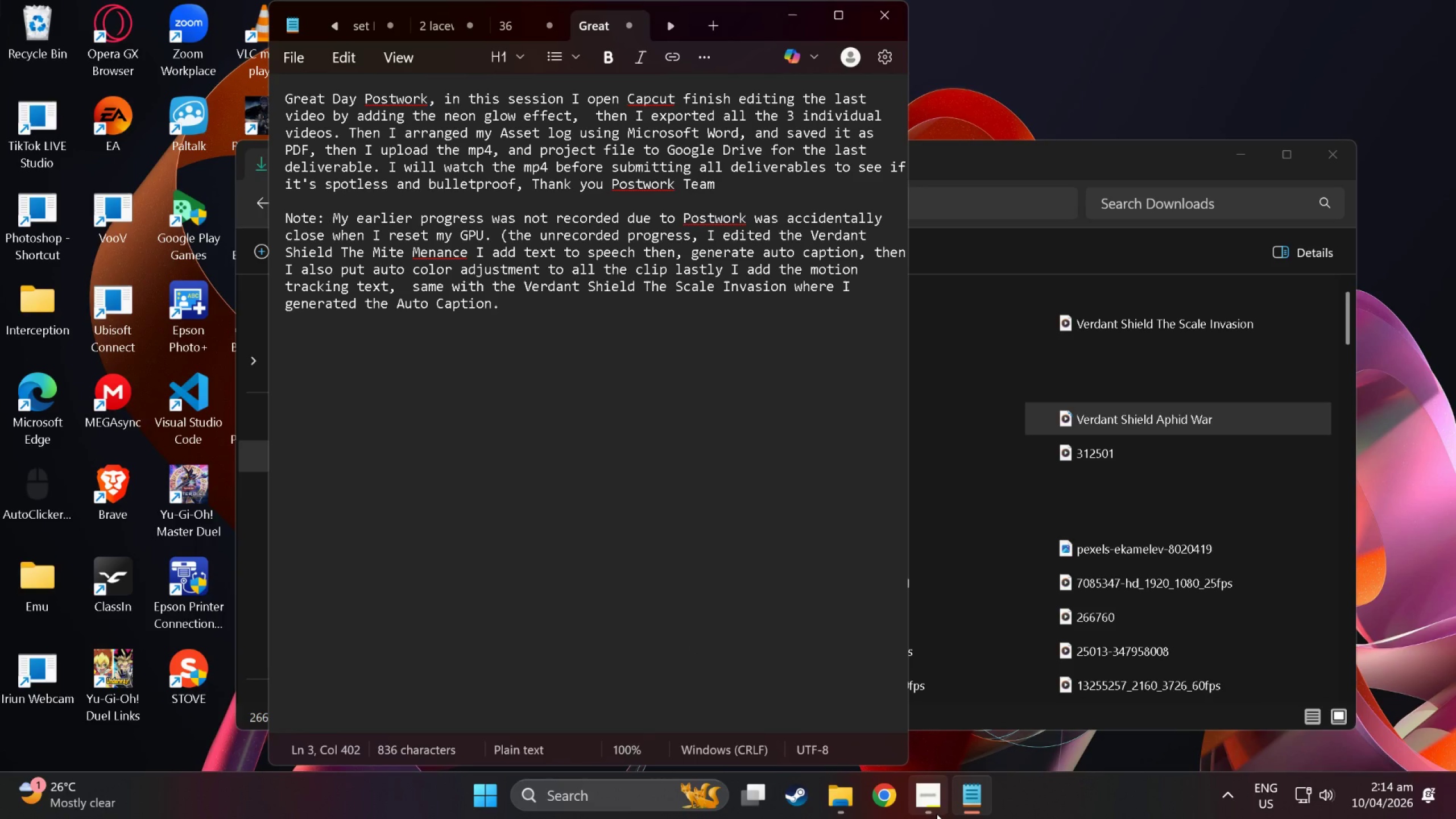 
left_click([937, 814])